 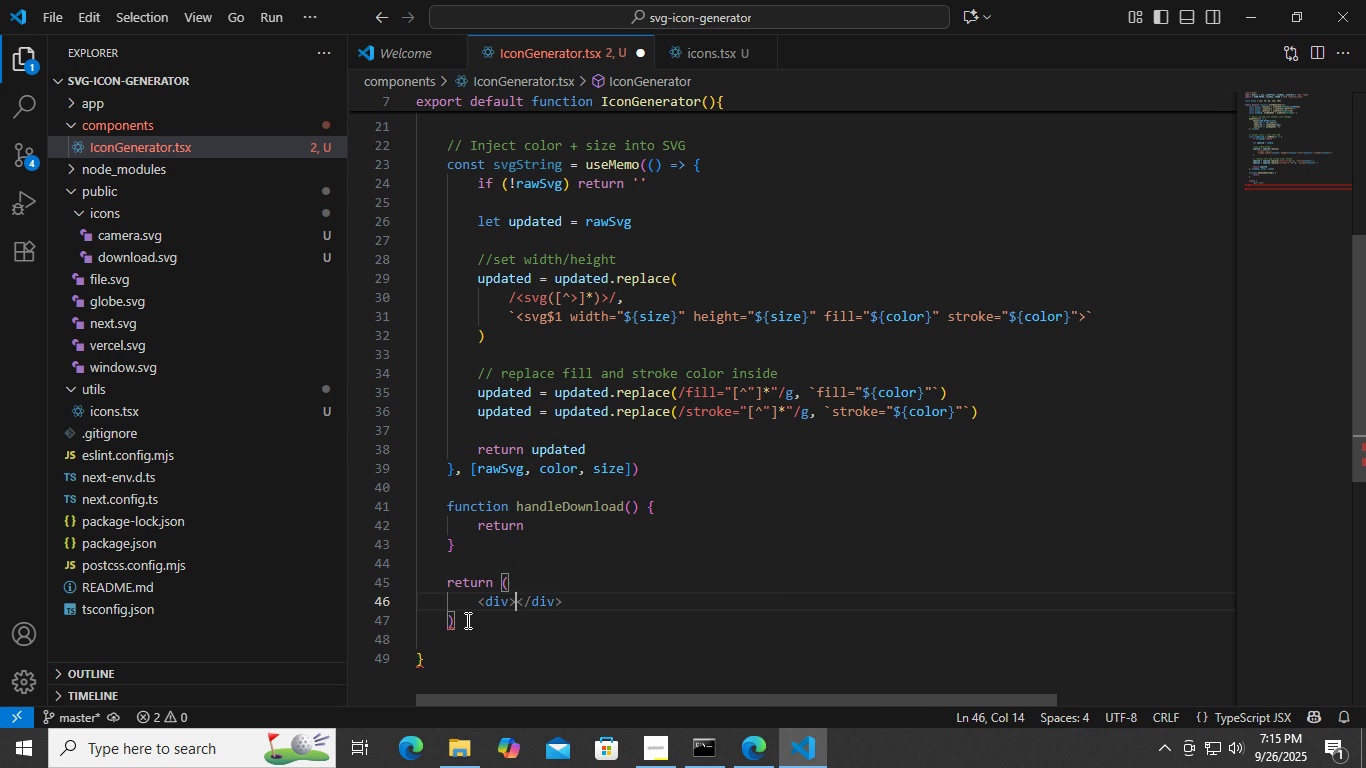 
key(Enter)
 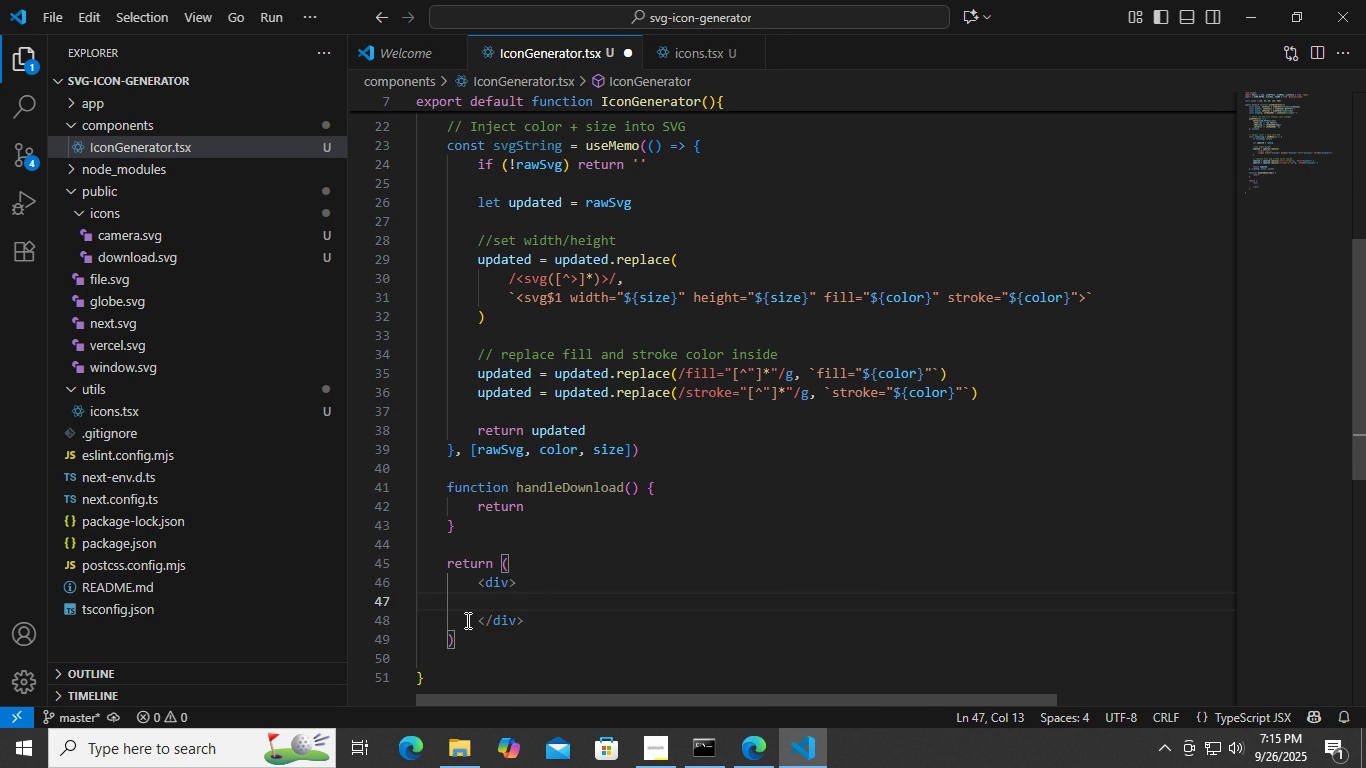 
key(ArrowUp)
 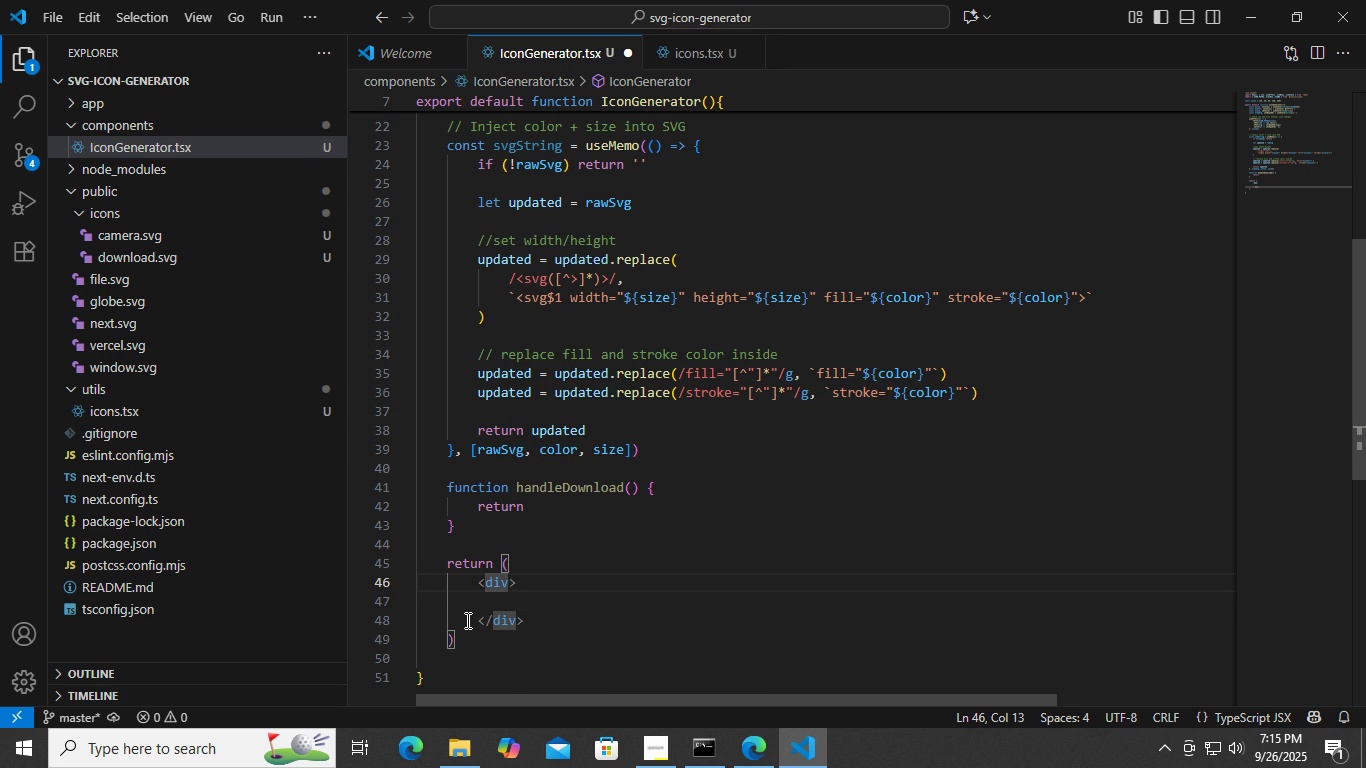 
type( class)
 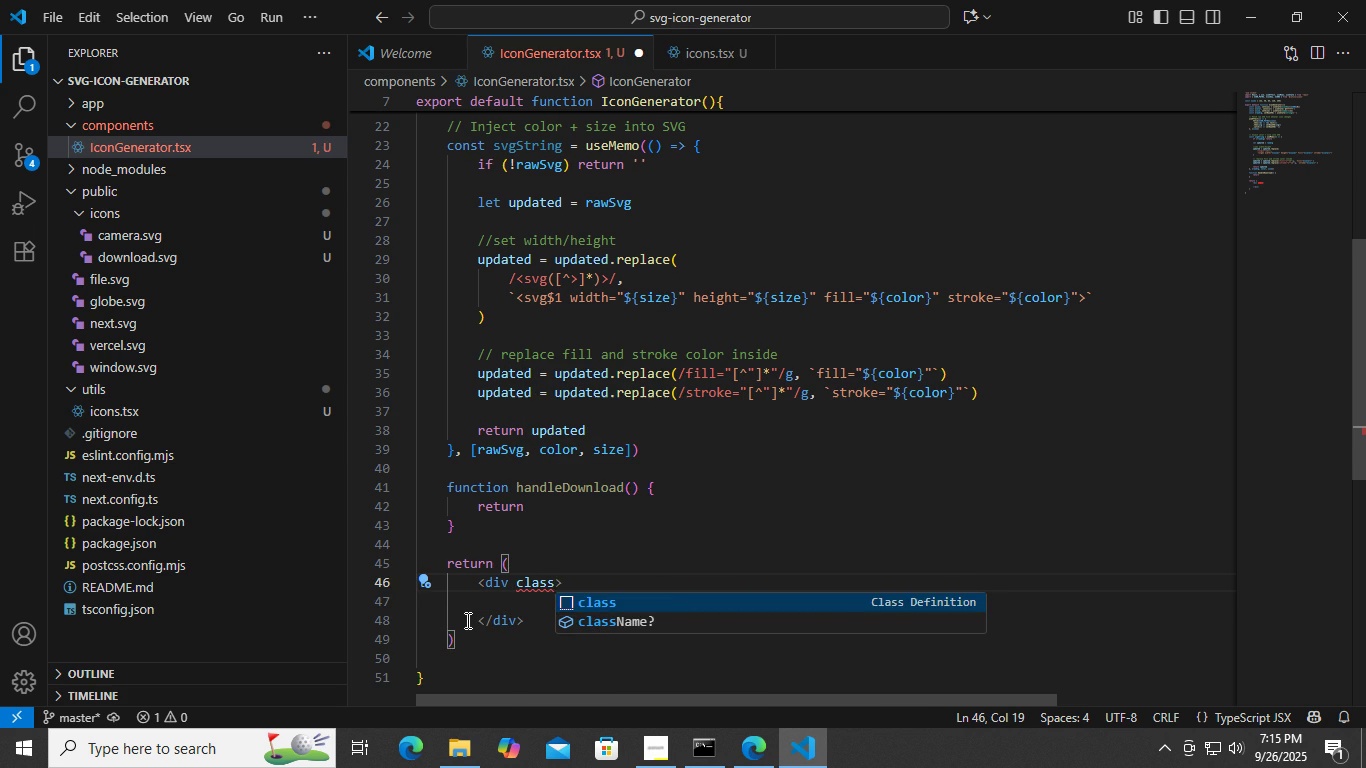 
key(ArrowDown)
 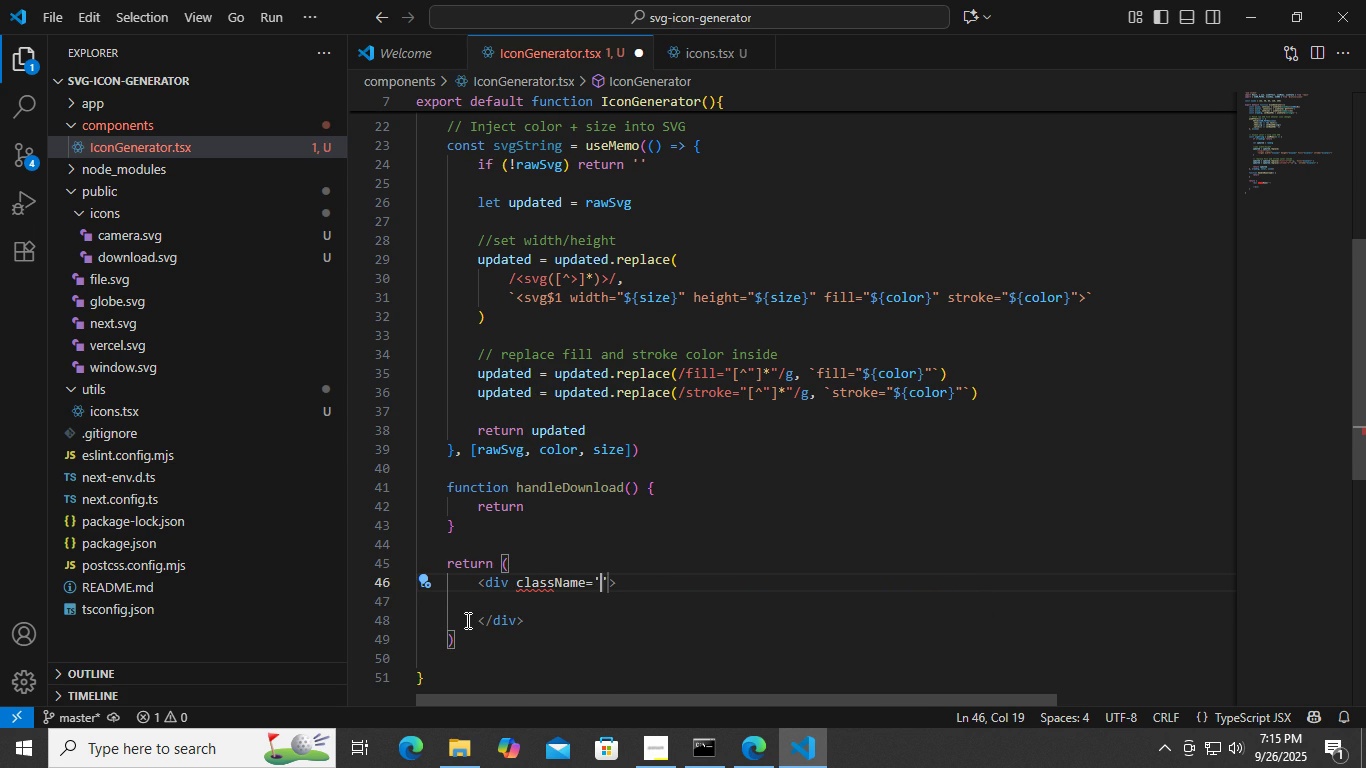 
key(Enter)
 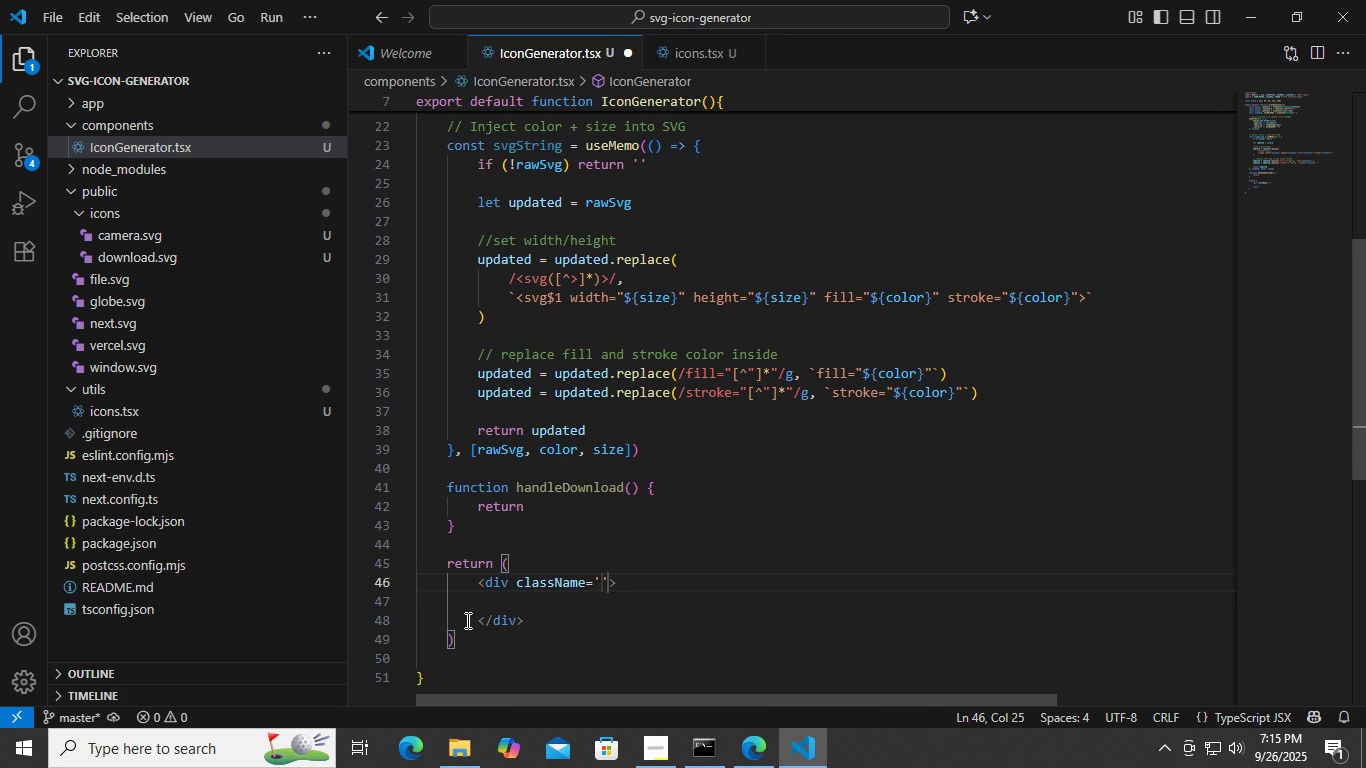 
type(max-w-3xl mx-auto p-6 bg-white rounded )
key(Backspace)
type(-2xl shaw)
key(Backspace)
type(dowd)
key(Backspace)
type(-md)
 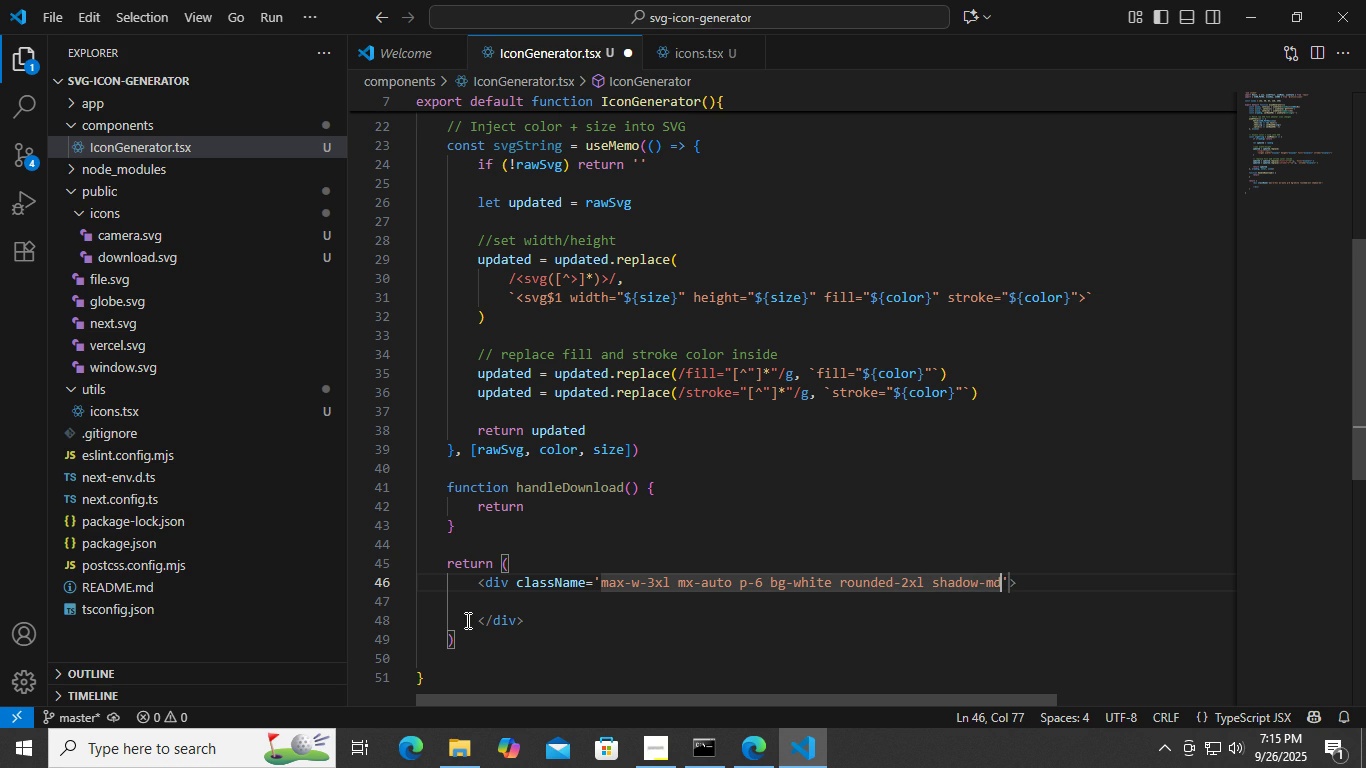 
key(Control+ControlLeft)
 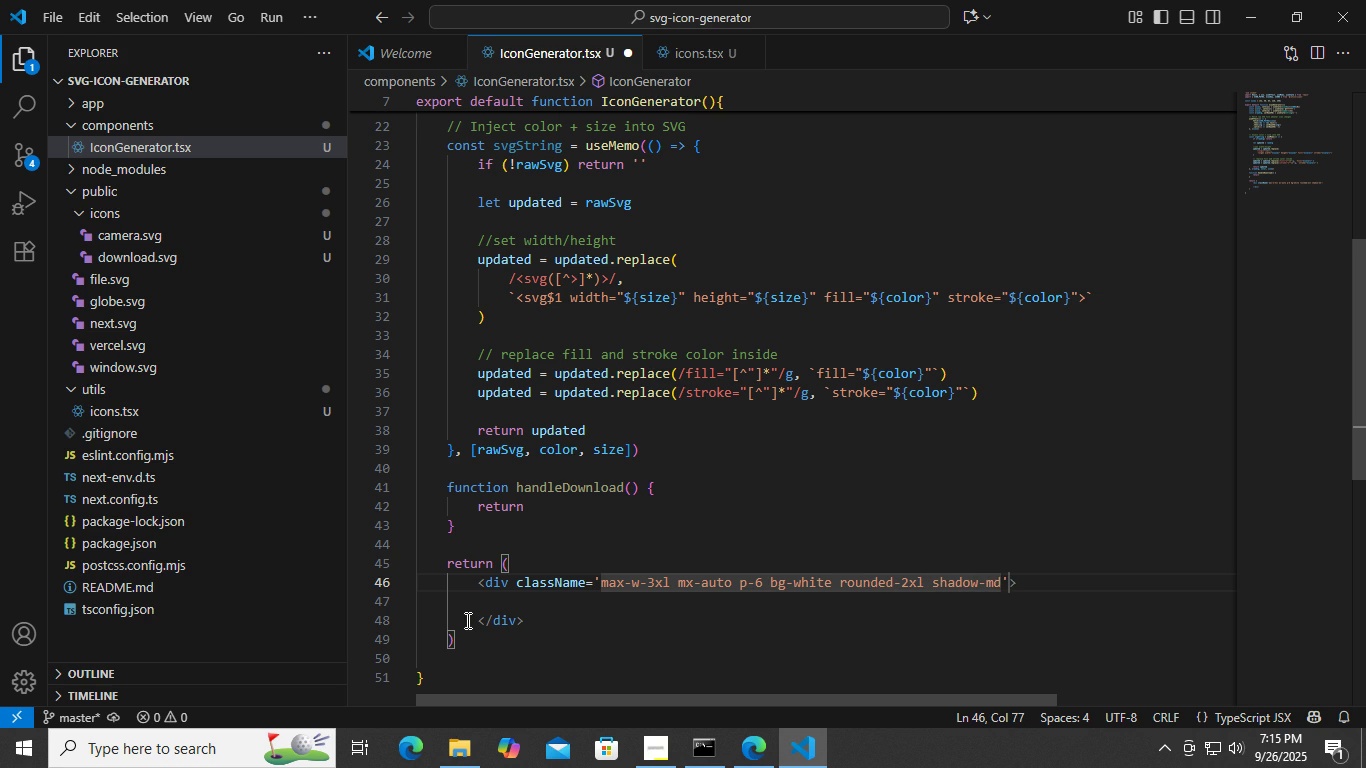 
key(Control+S)
 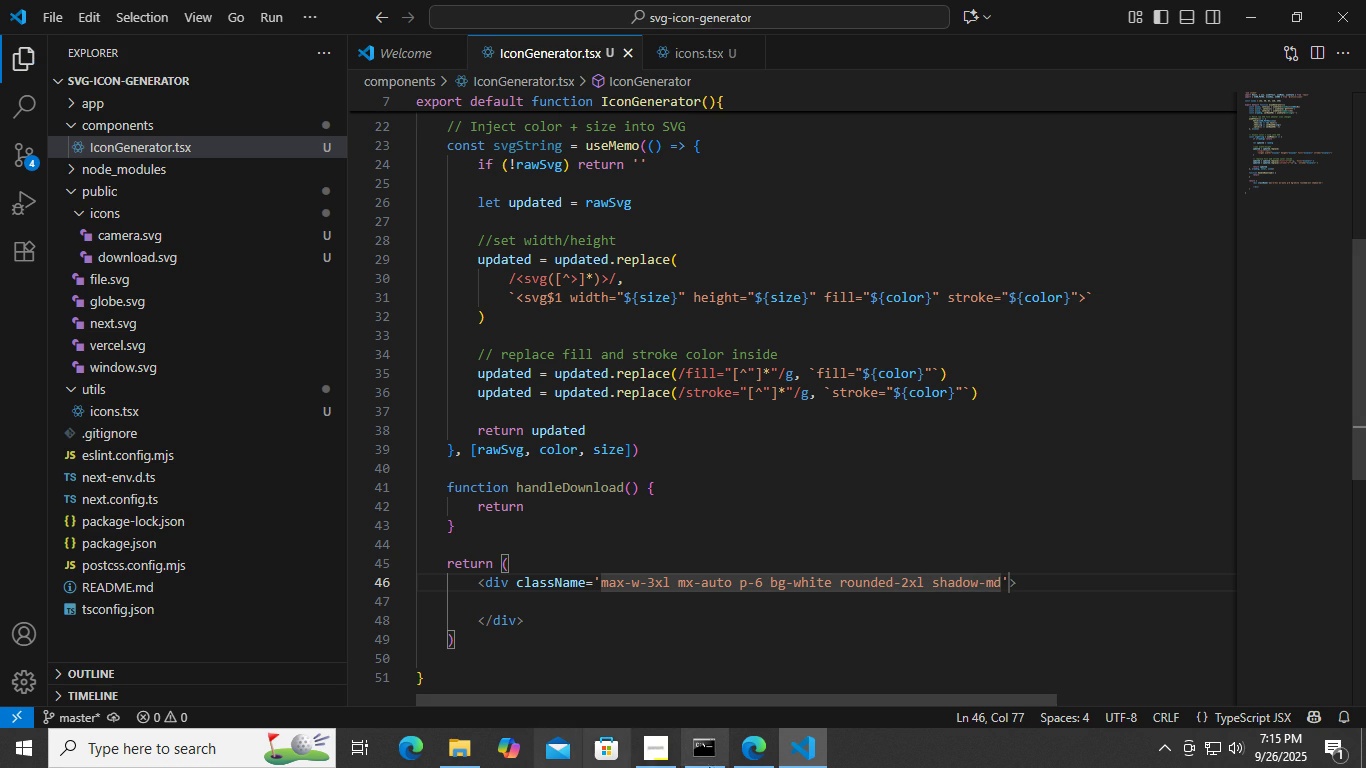 
left_click([719, 757])
 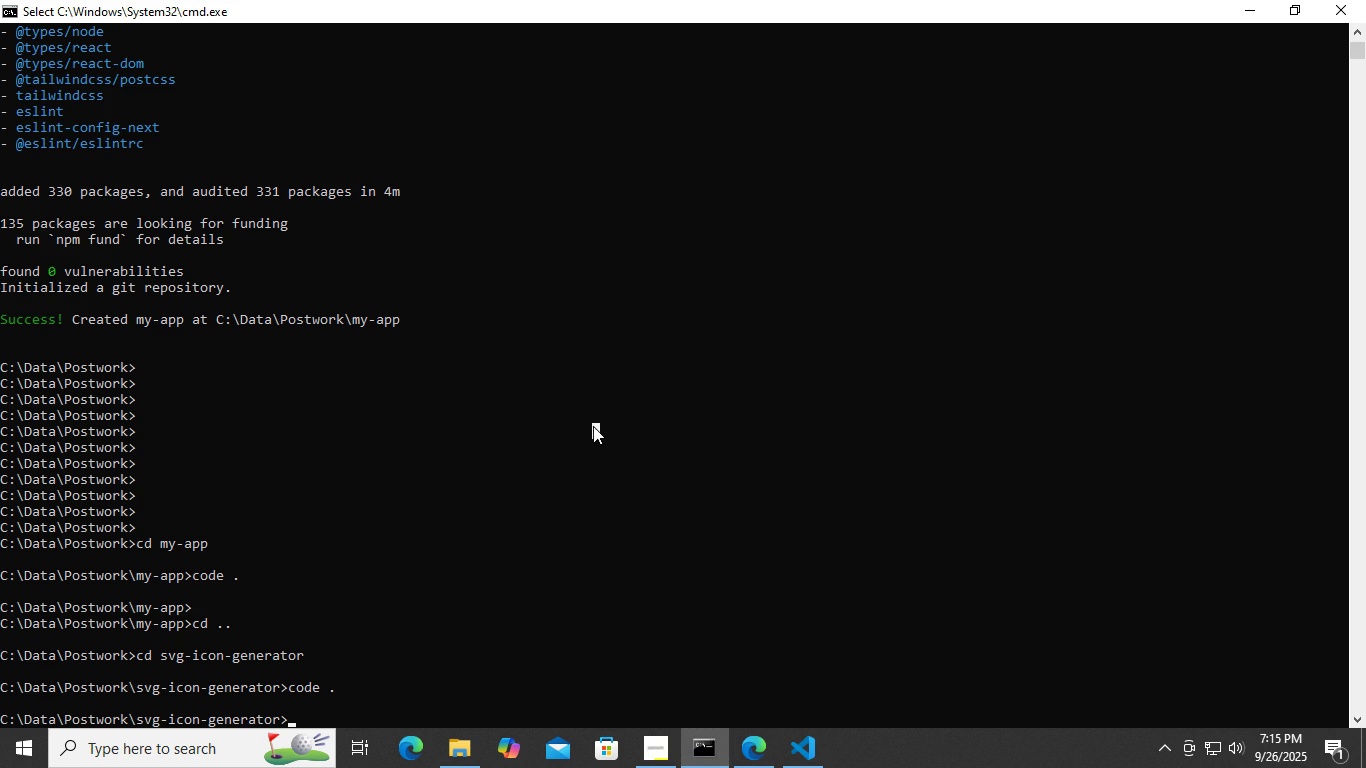 
double_click([593, 426])
 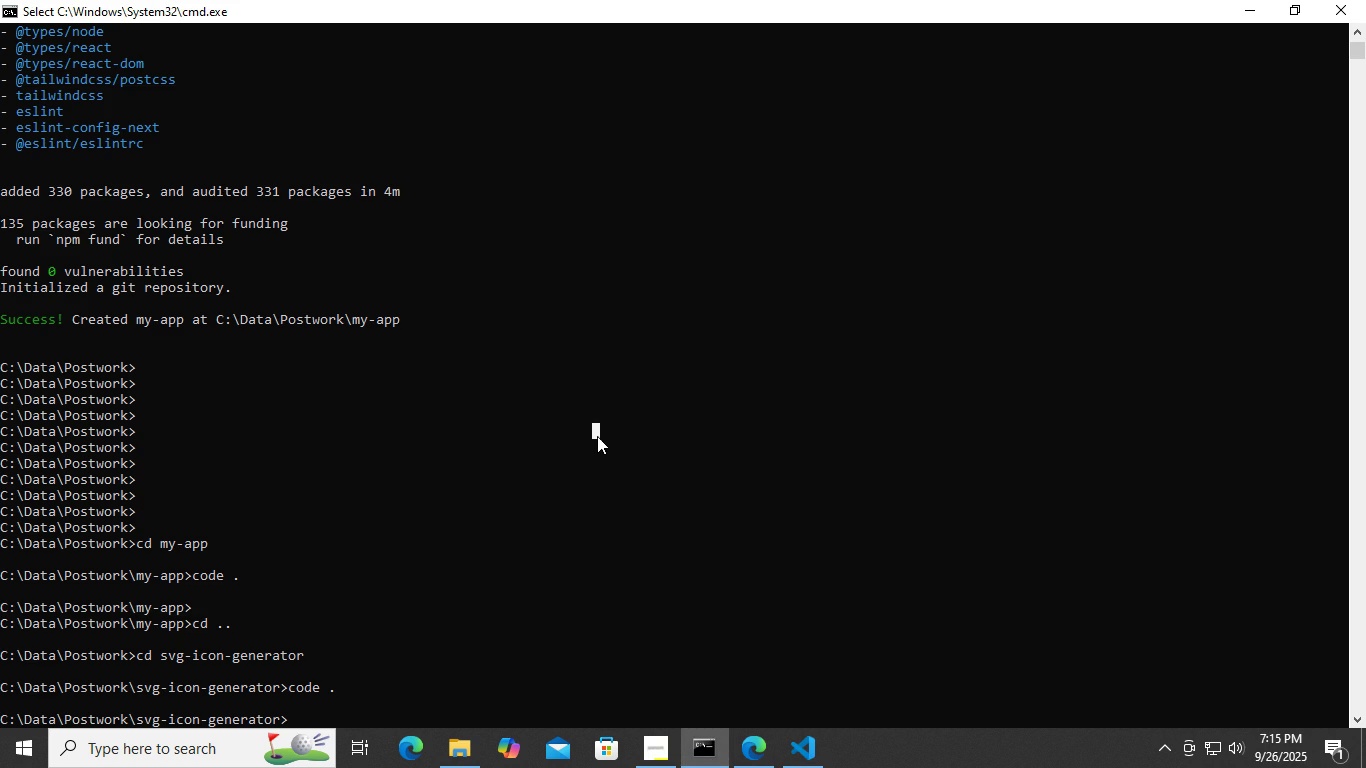 
scroll: coordinate [600, 445], scroll_direction: down, amount: 2.0
 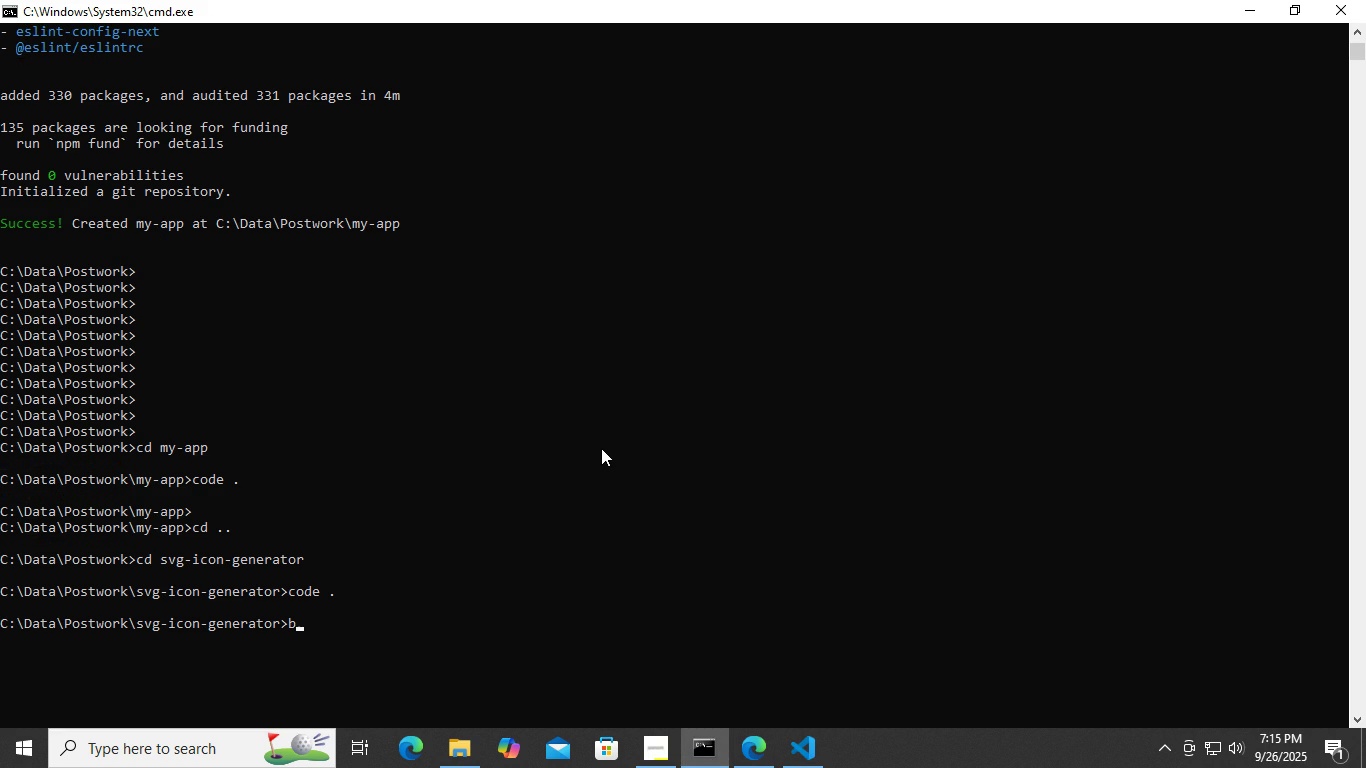 
type(bpm run devnpm run dev)